 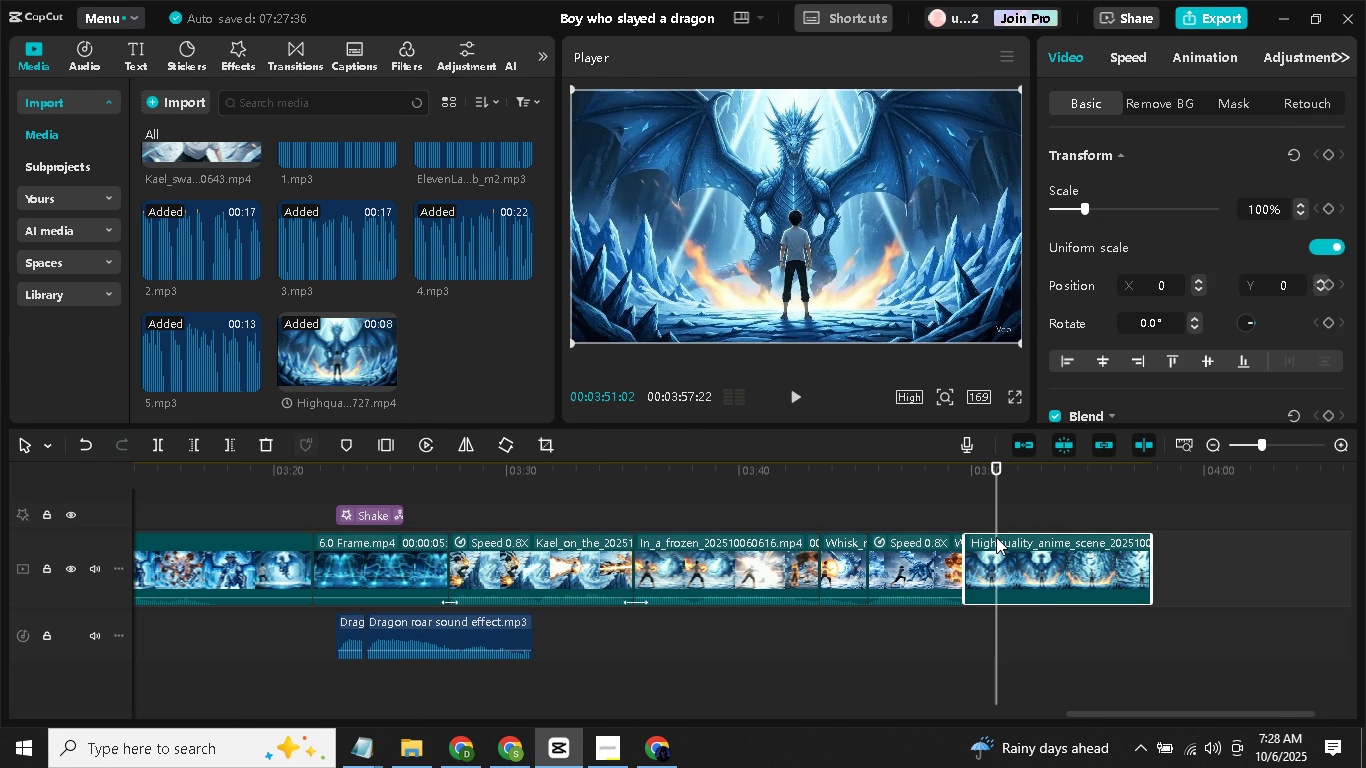 
left_click([984, 552])
 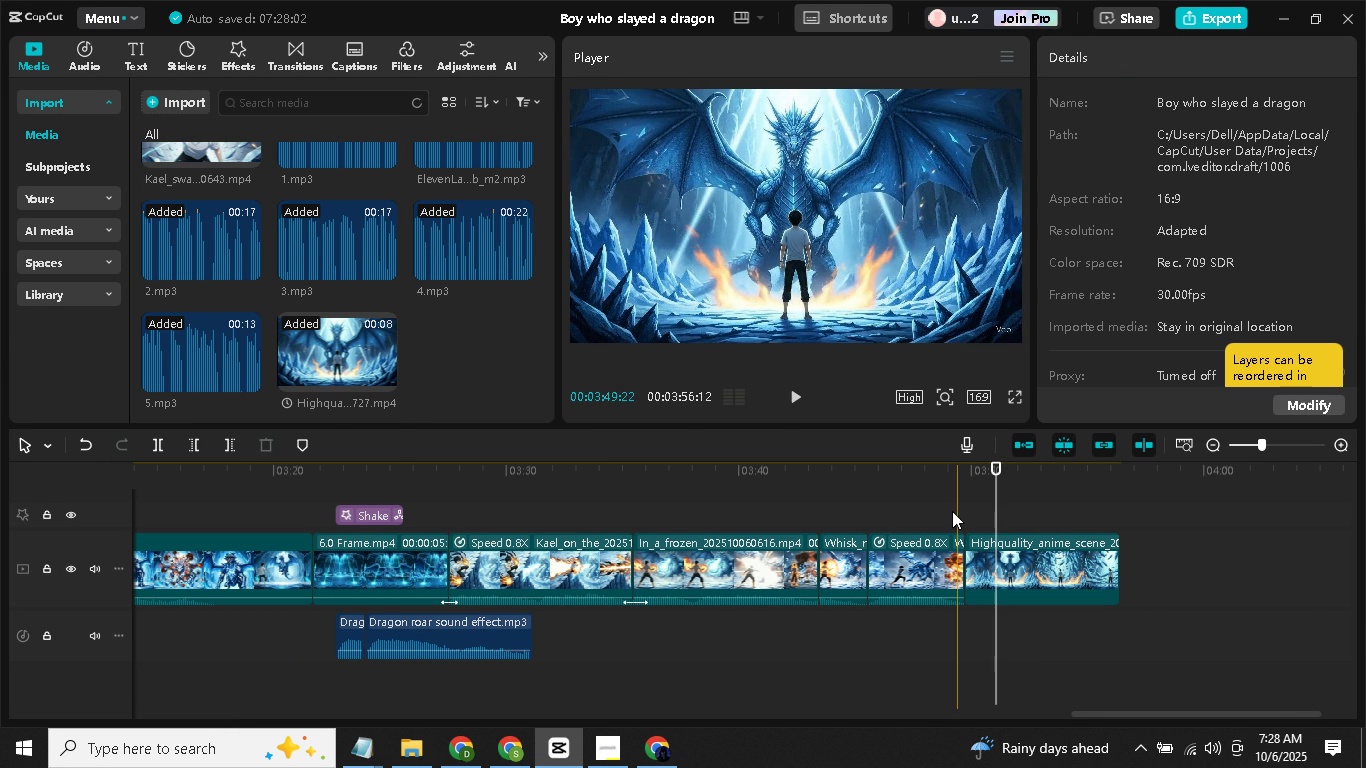 
key(Delete)
 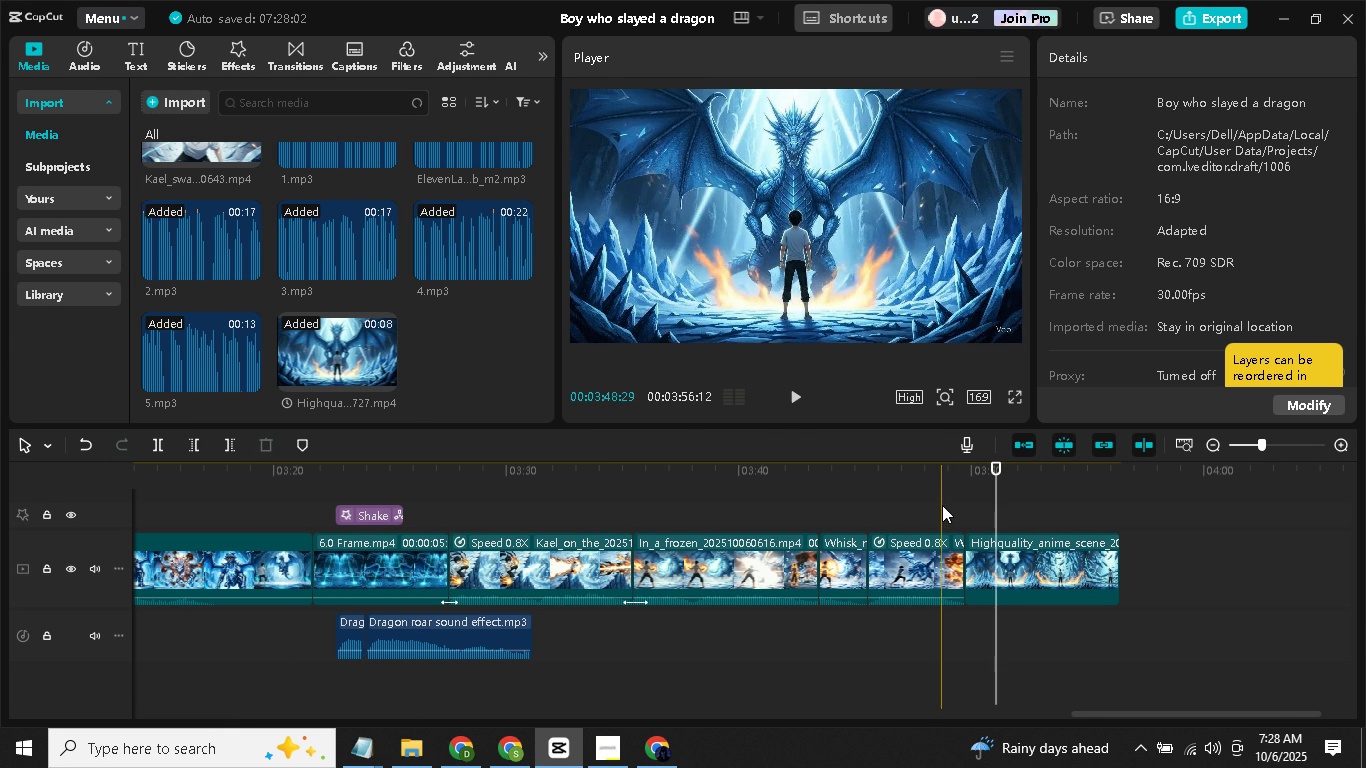 
left_click([942, 505])
 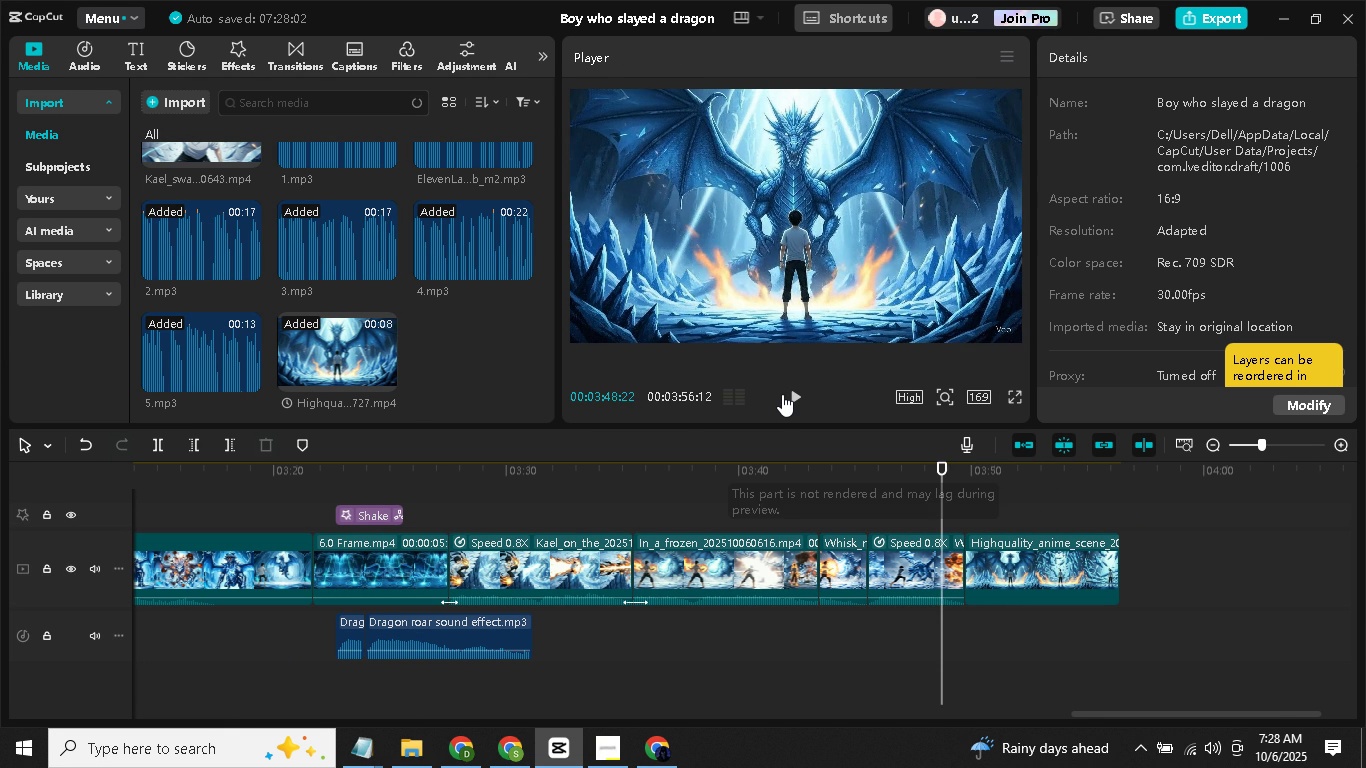 
left_click([782, 394])
 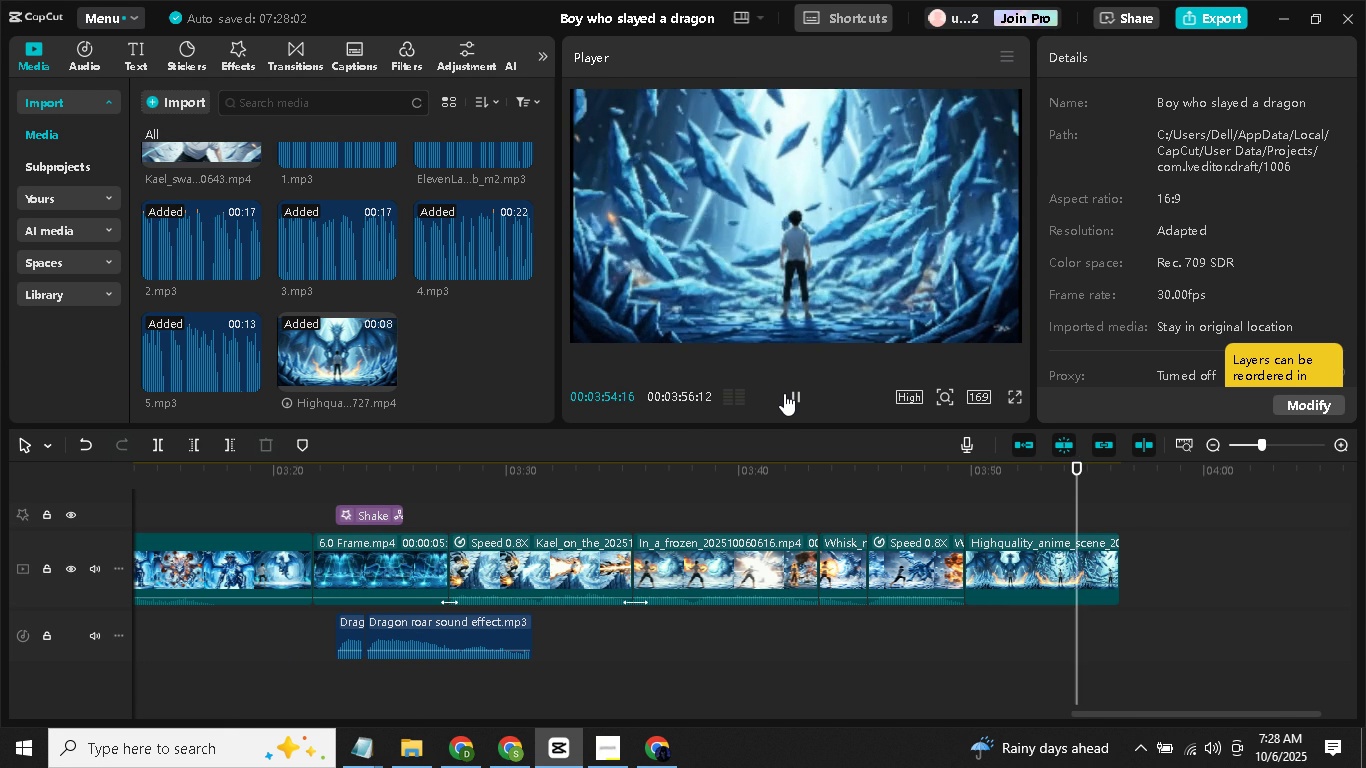 
wait(11.4)
 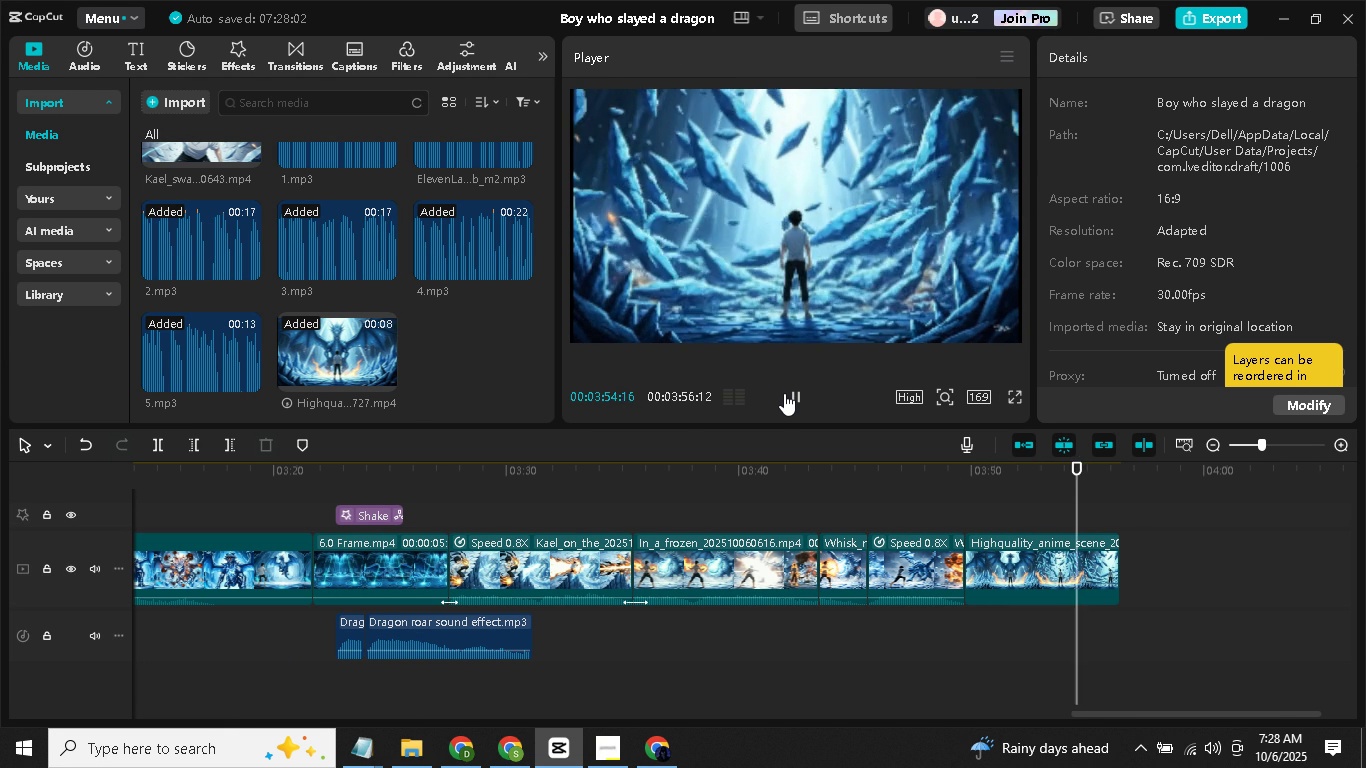 
left_click([369, 515])